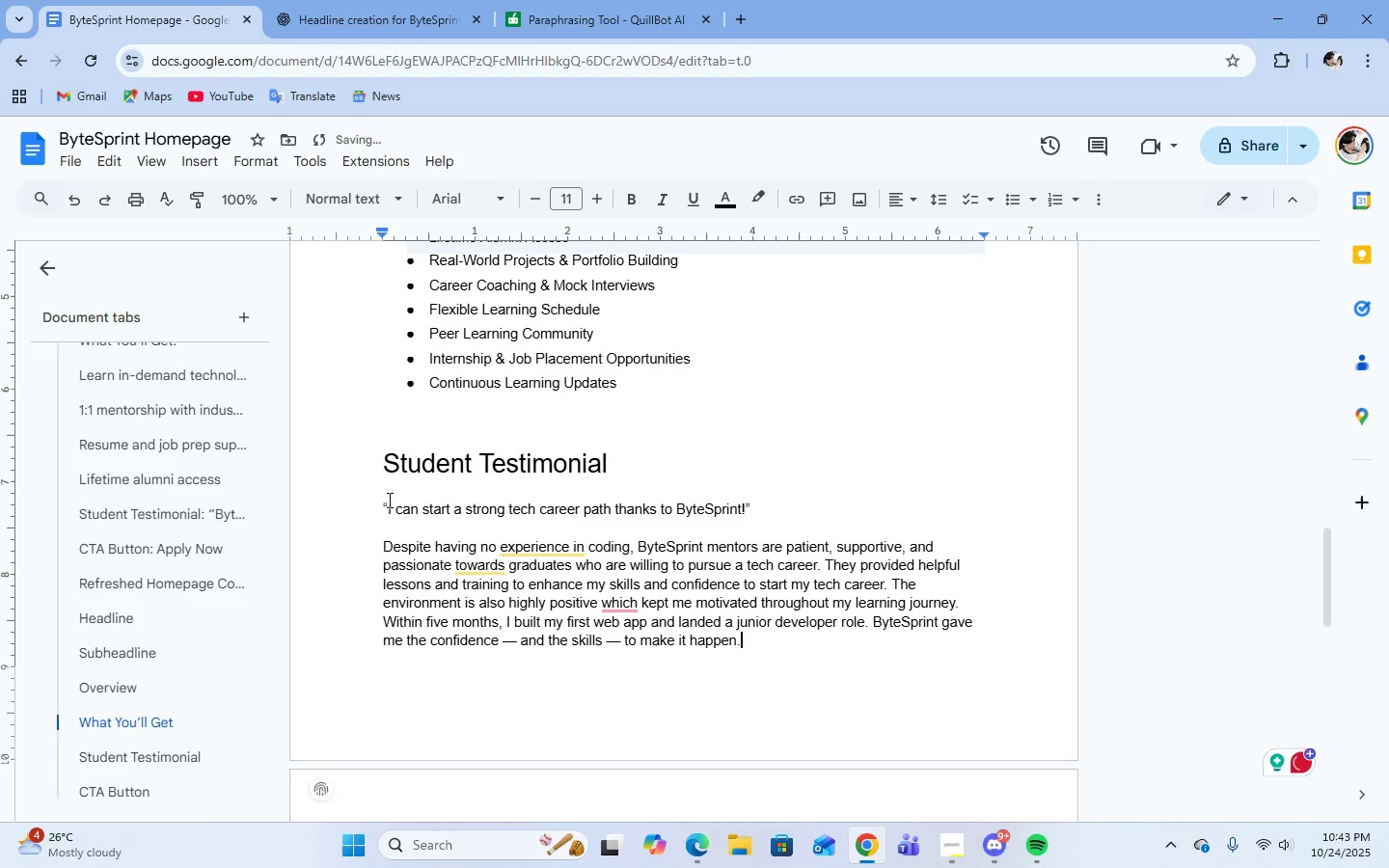 
left_click_drag(start_coordinate=[372, 503], to_coordinate=[815, 657])
 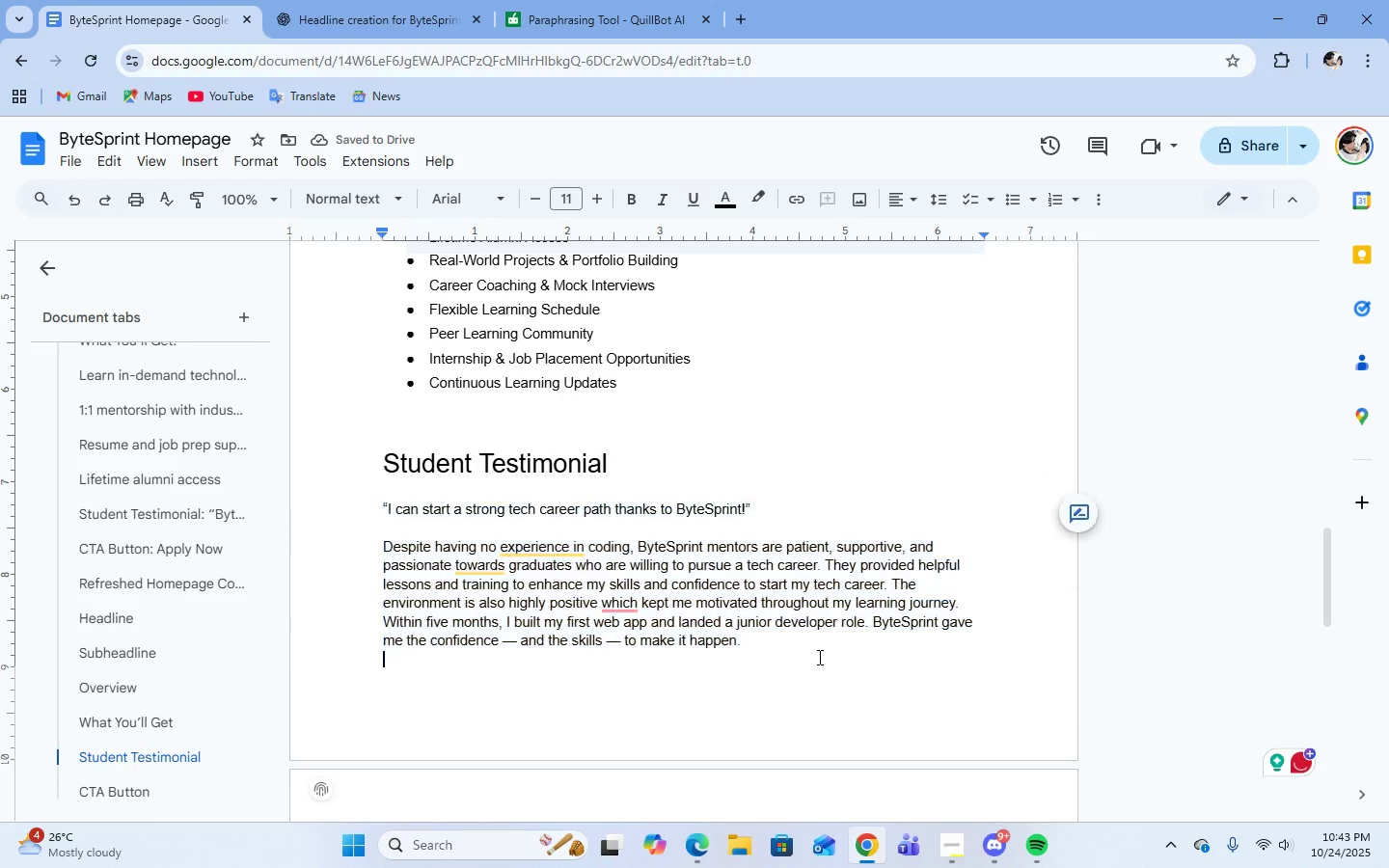 
double_click([818, 657])
 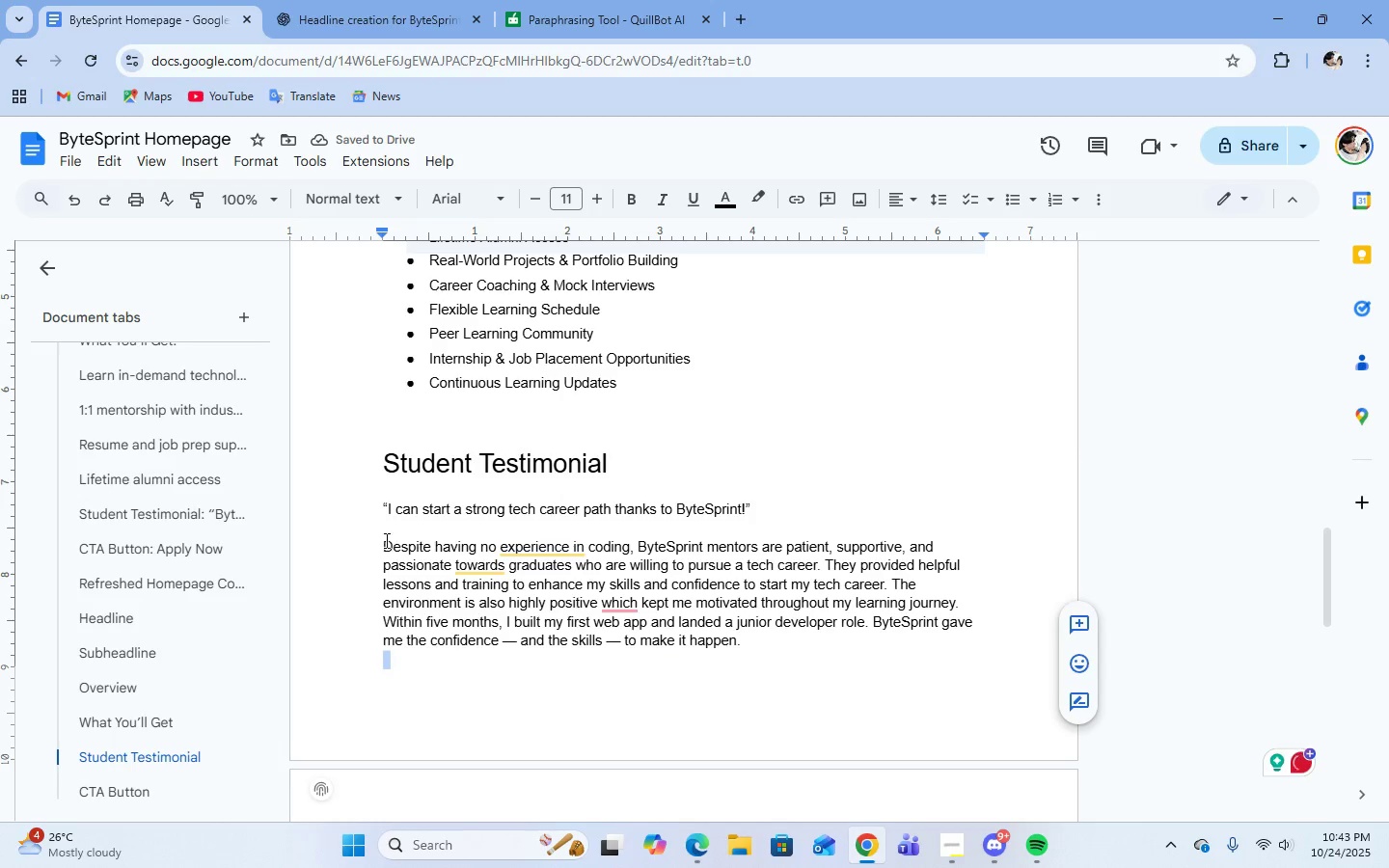 
left_click_drag(start_coordinate=[377, 544], to_coordinate=[774, 644])
 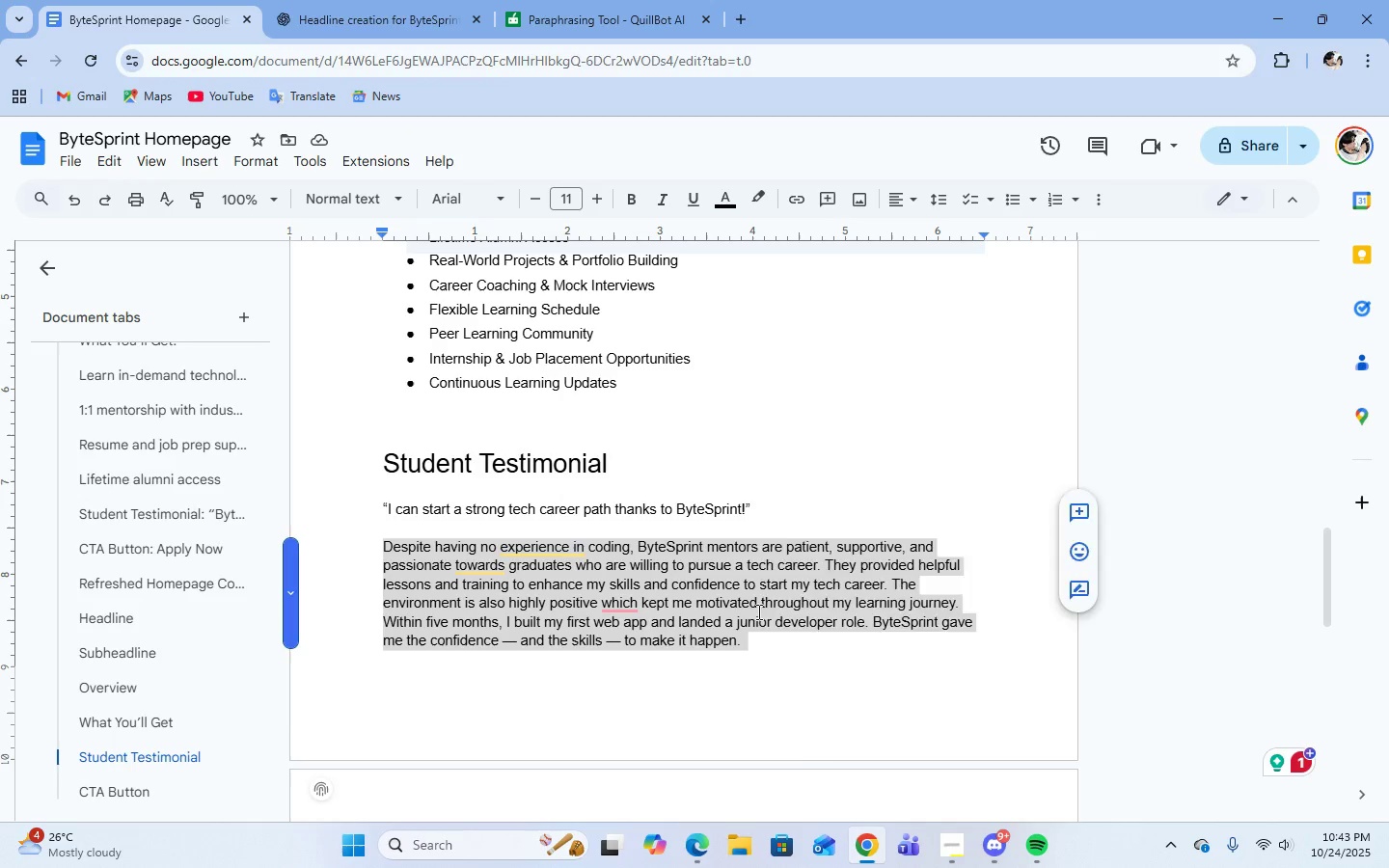 
right_click([757, 611])
 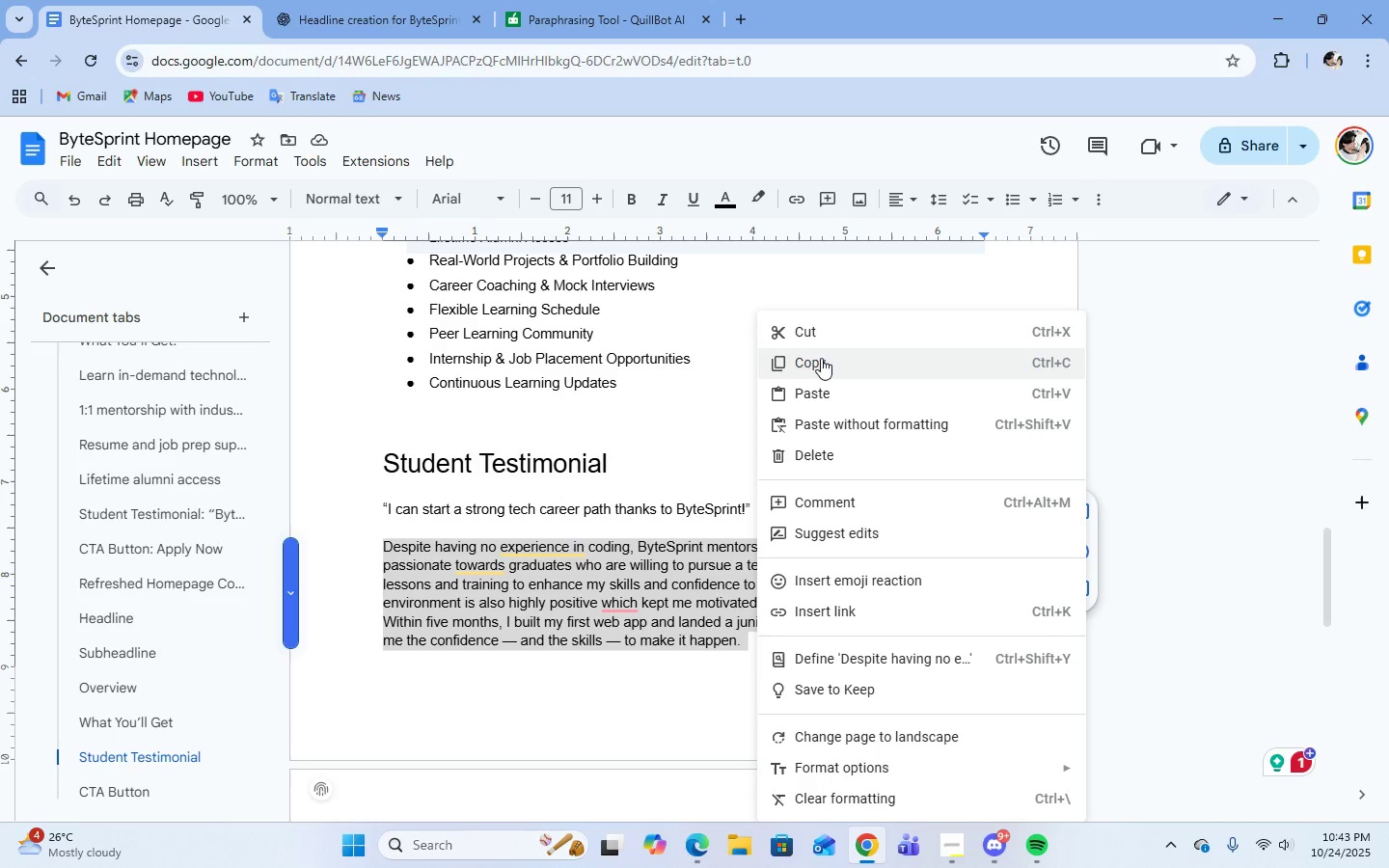 
left_click([821, 361])
 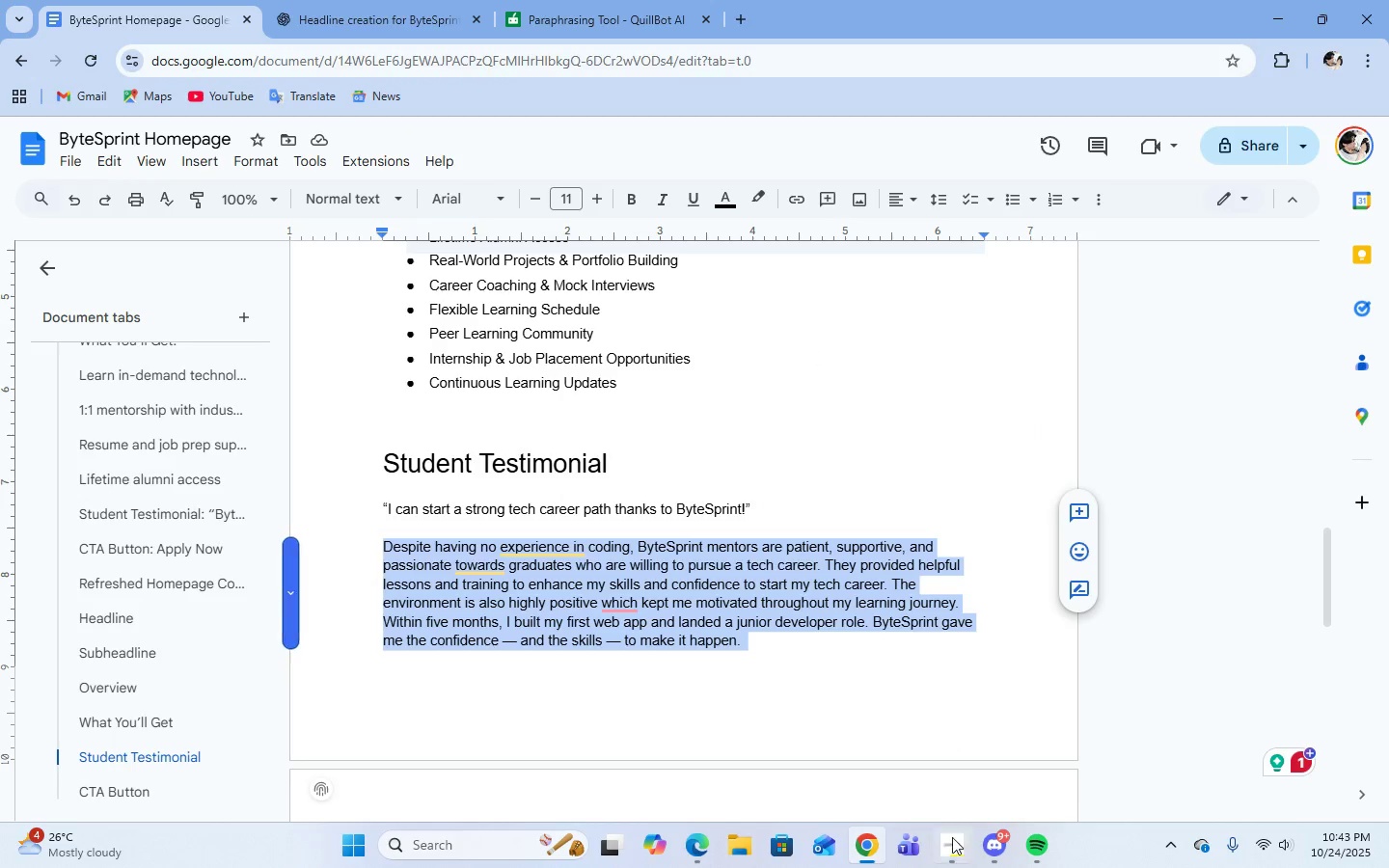 
left_click([952, 854])